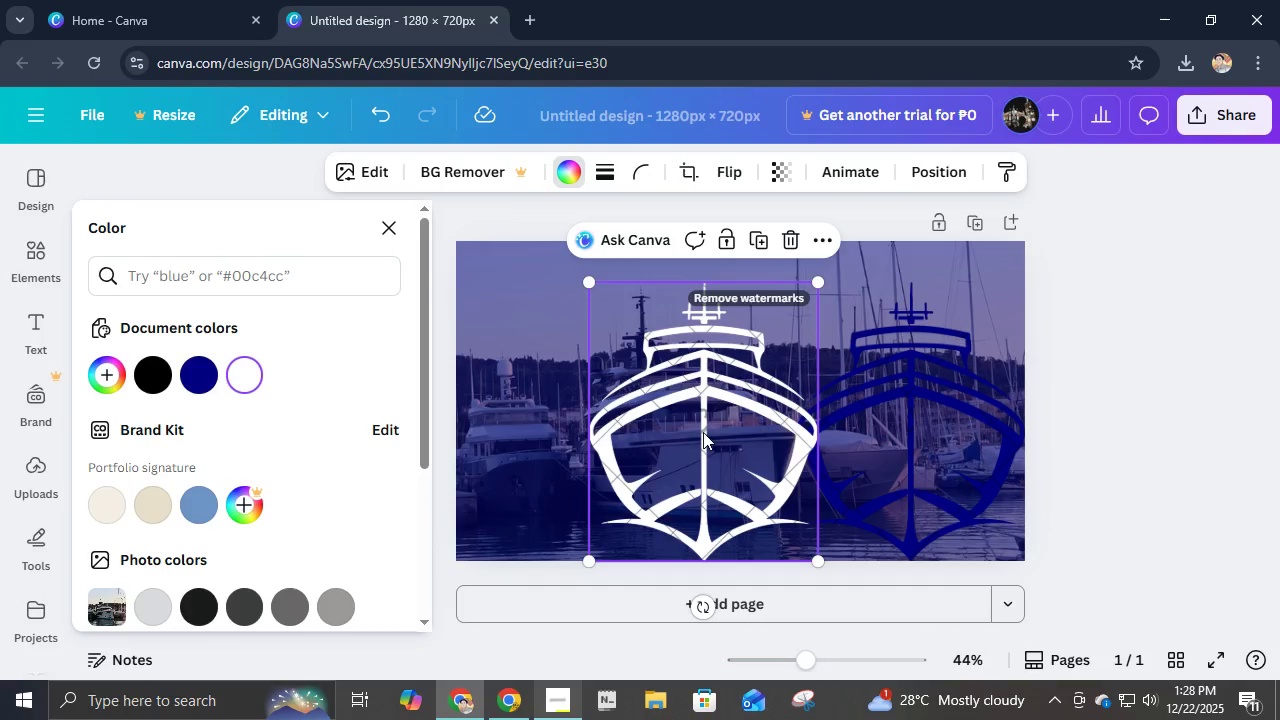 
left_click_drag(start_coordinate=[704, 432], to_coordinate=[918, 434])
 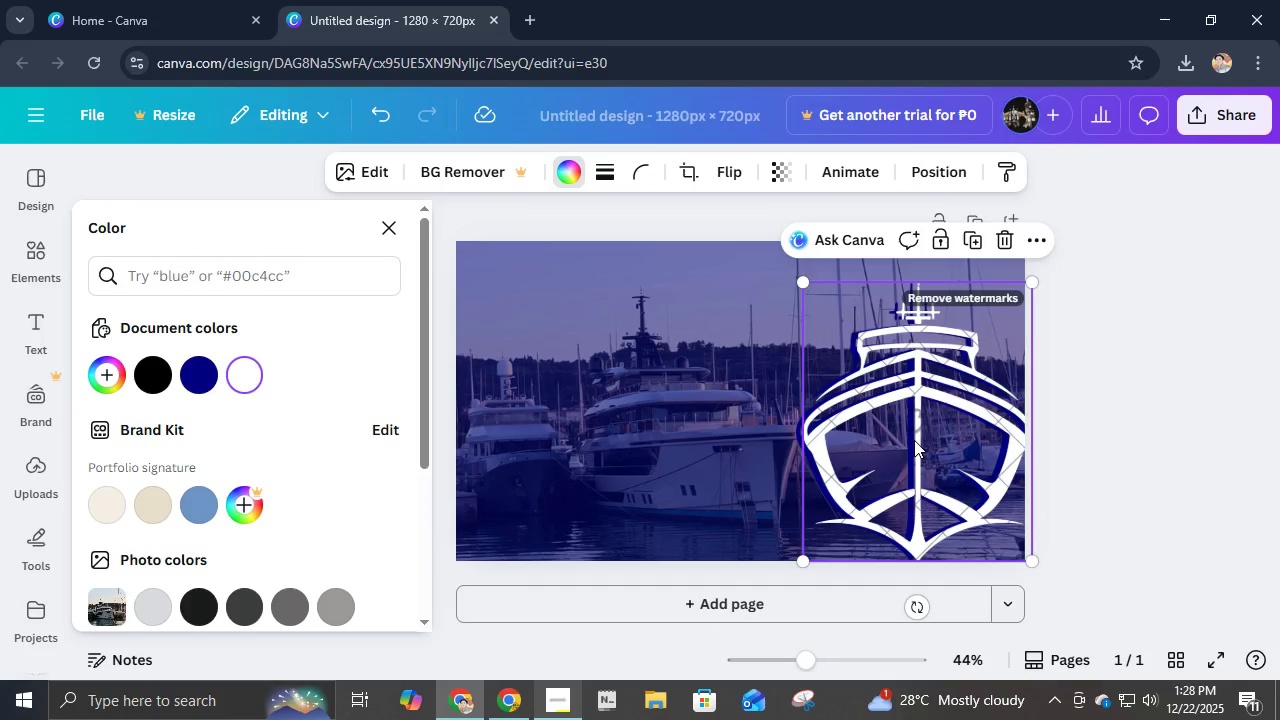 
key(ArrowLeft)
 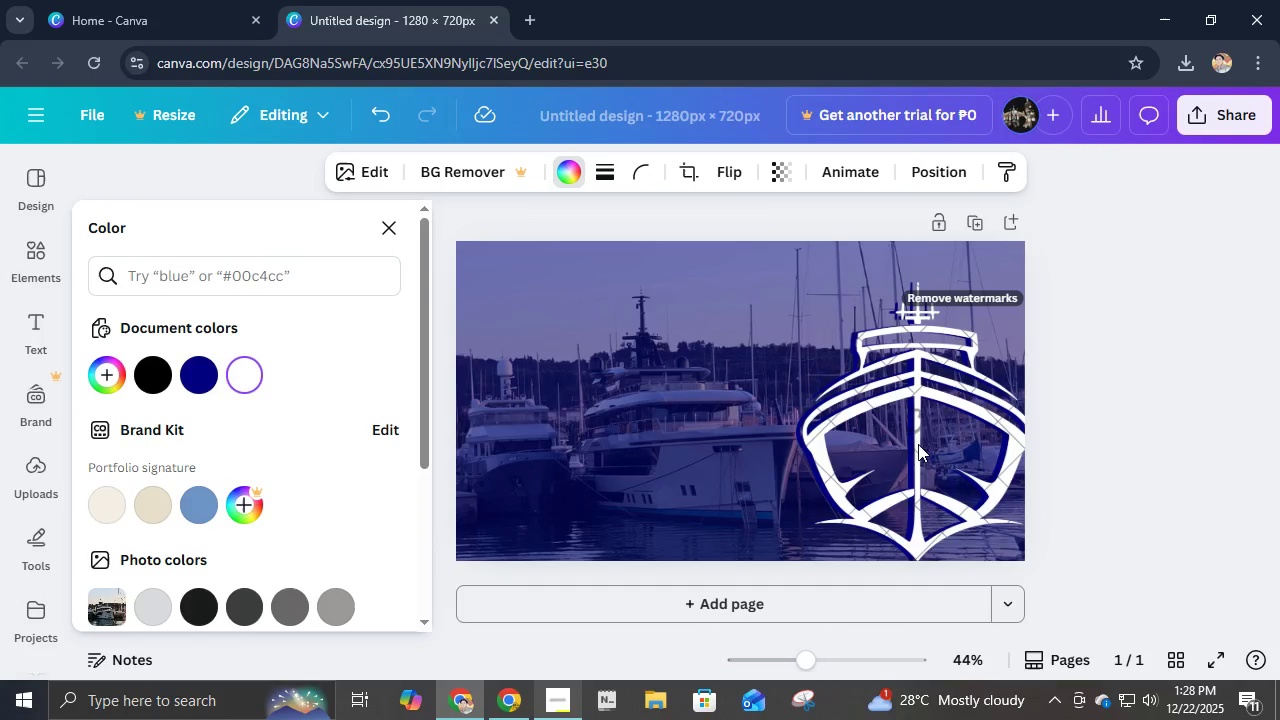 
key(ArrowLeft)
 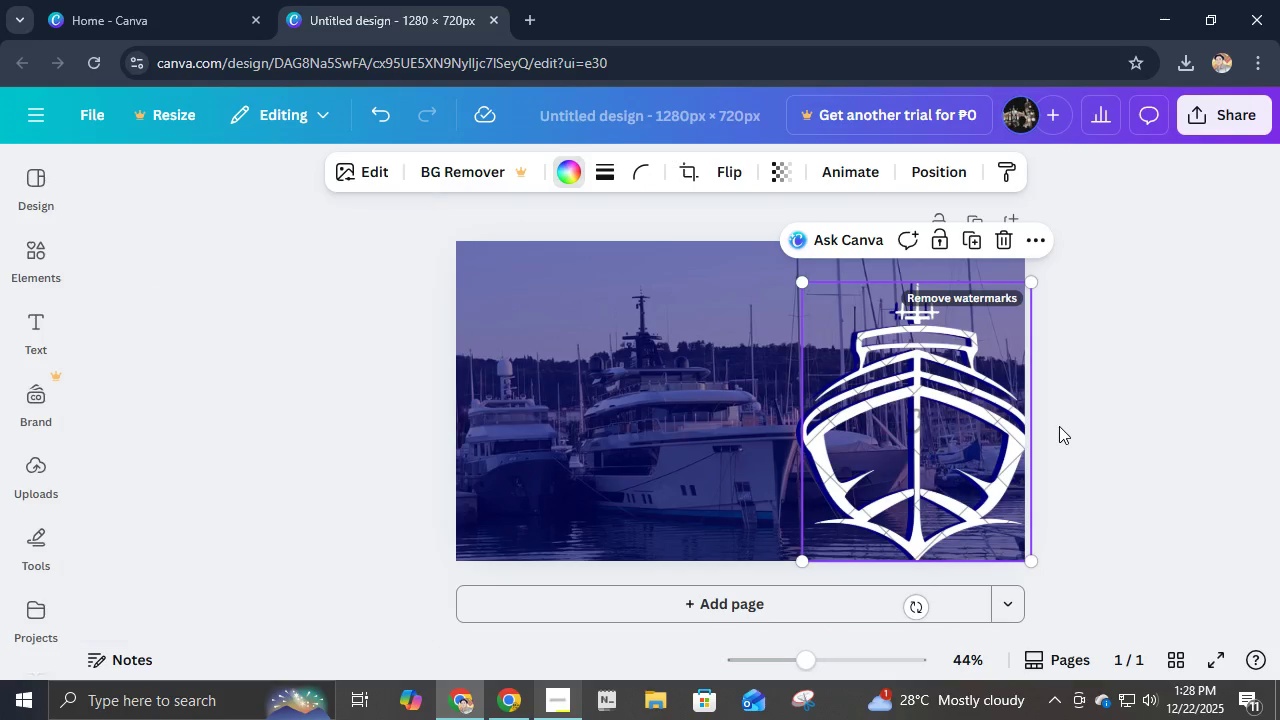 
double_click([1059, 426])
 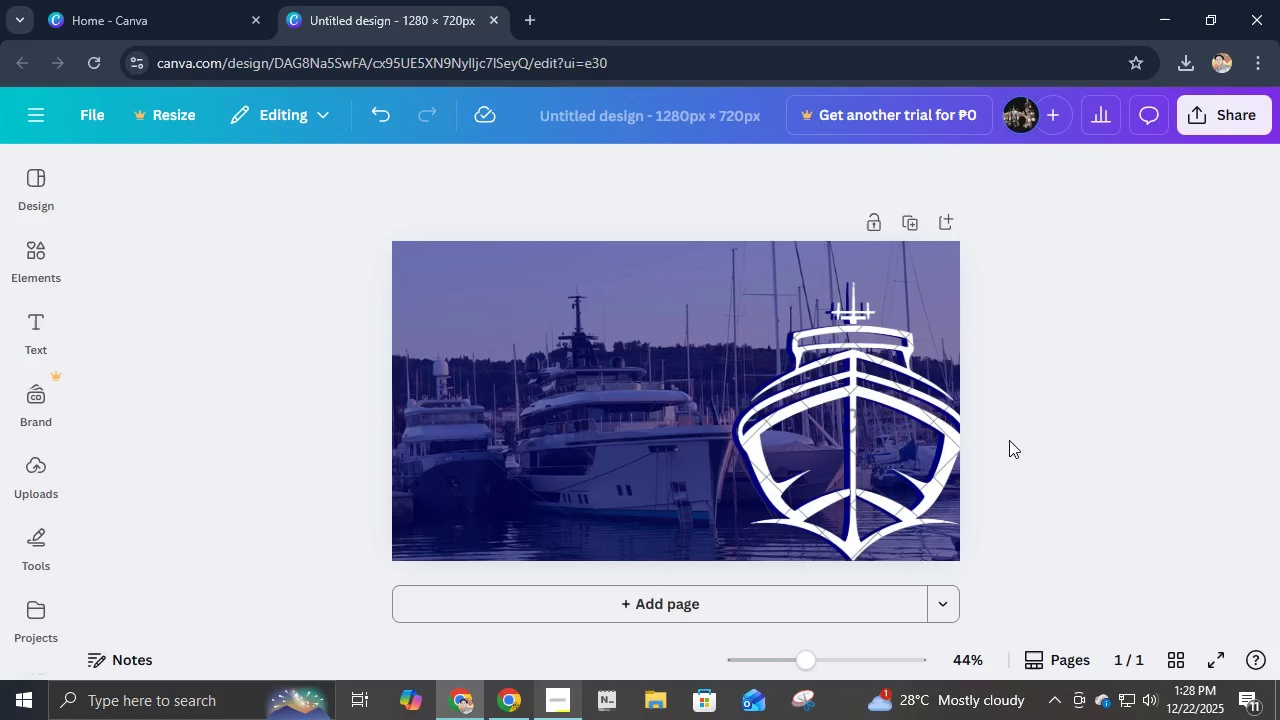 
wait(8.52)
 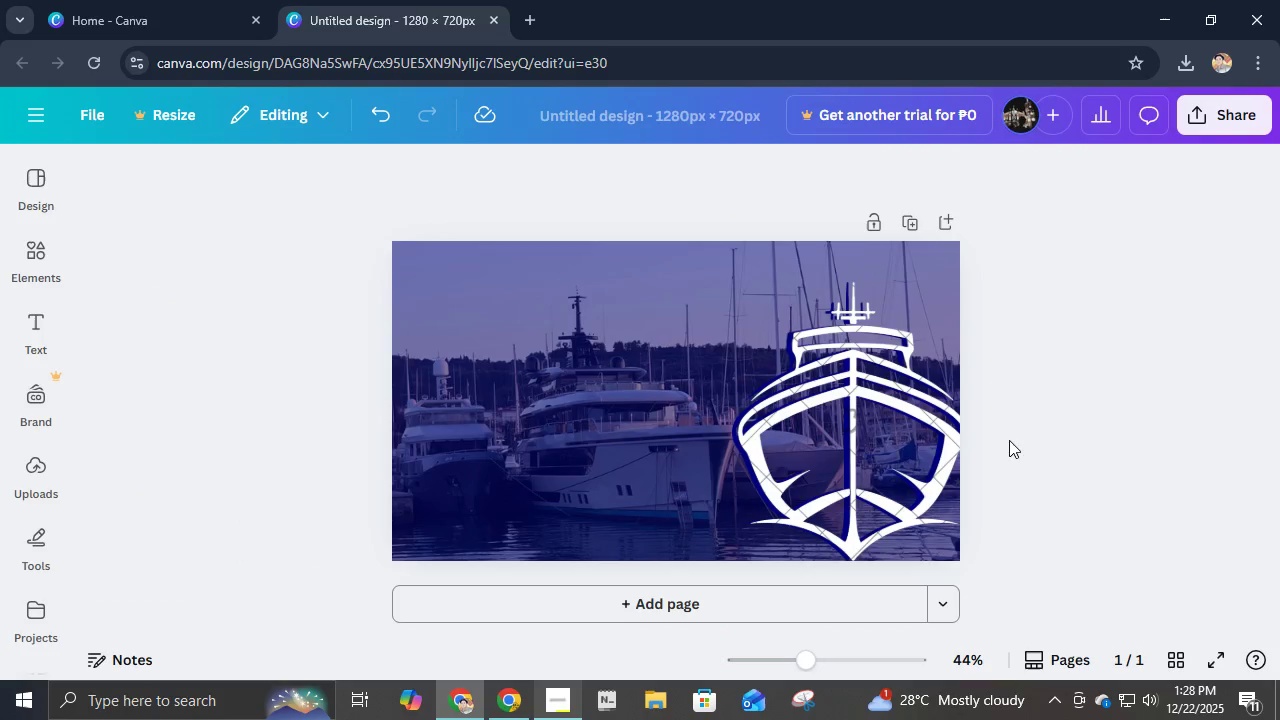 
mouse_move([48, 262])
 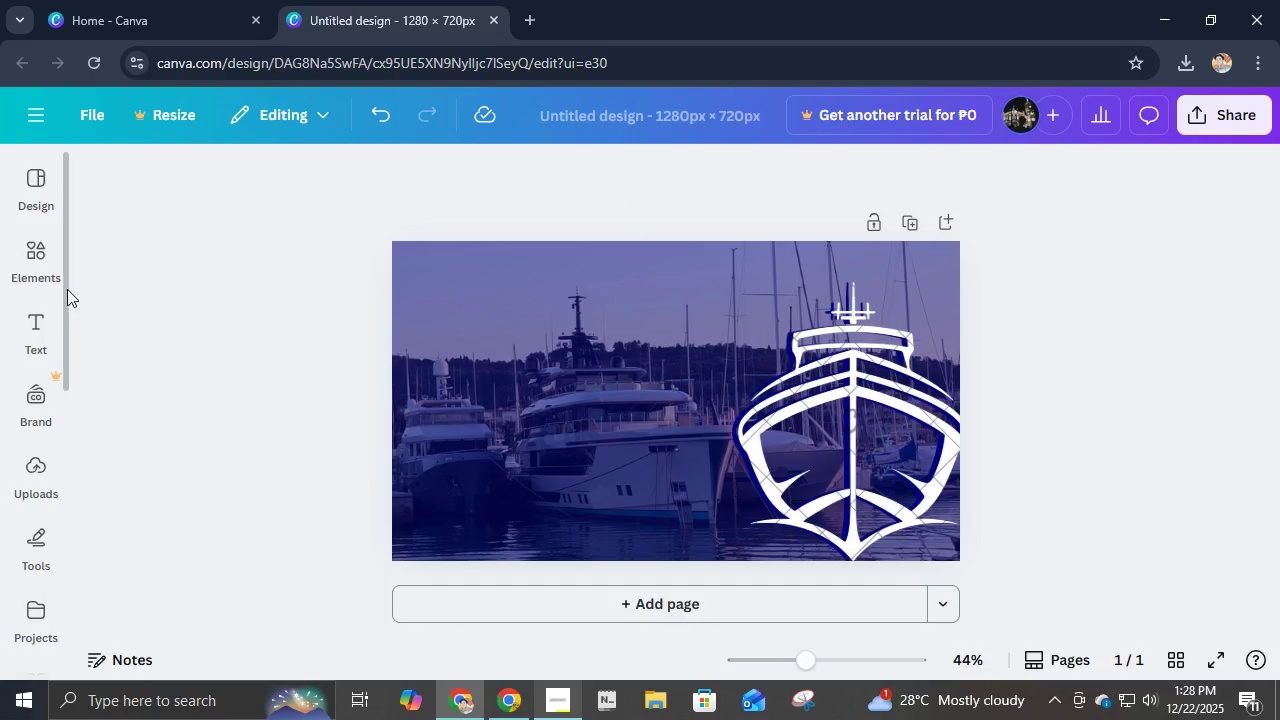 
left_click([52, 279])
 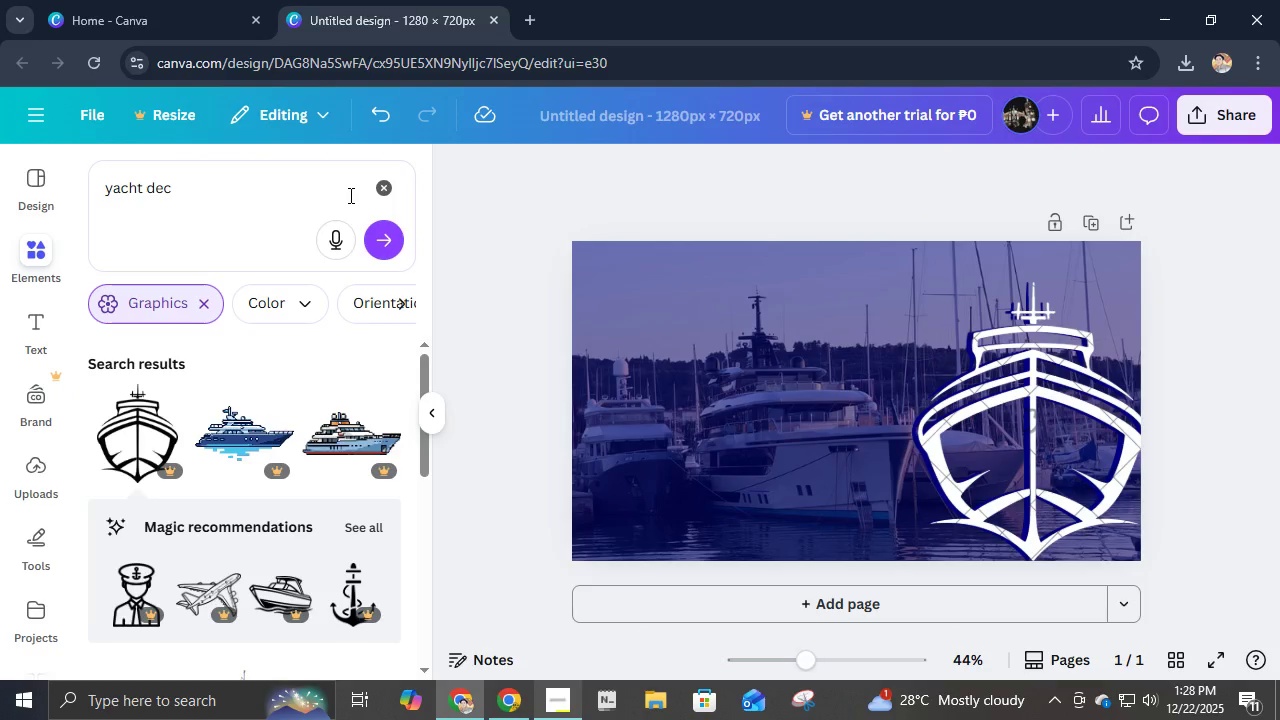 
mouse_move([292, 272])
 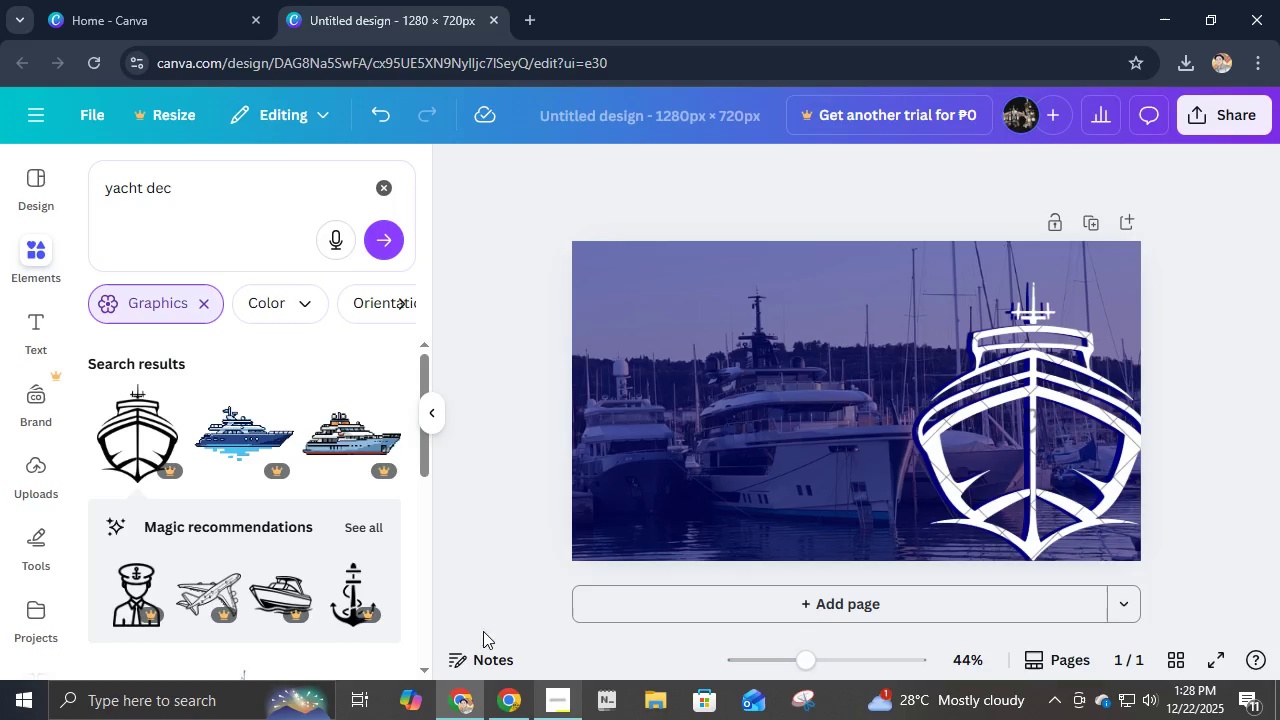 
left_click([550, 705])